 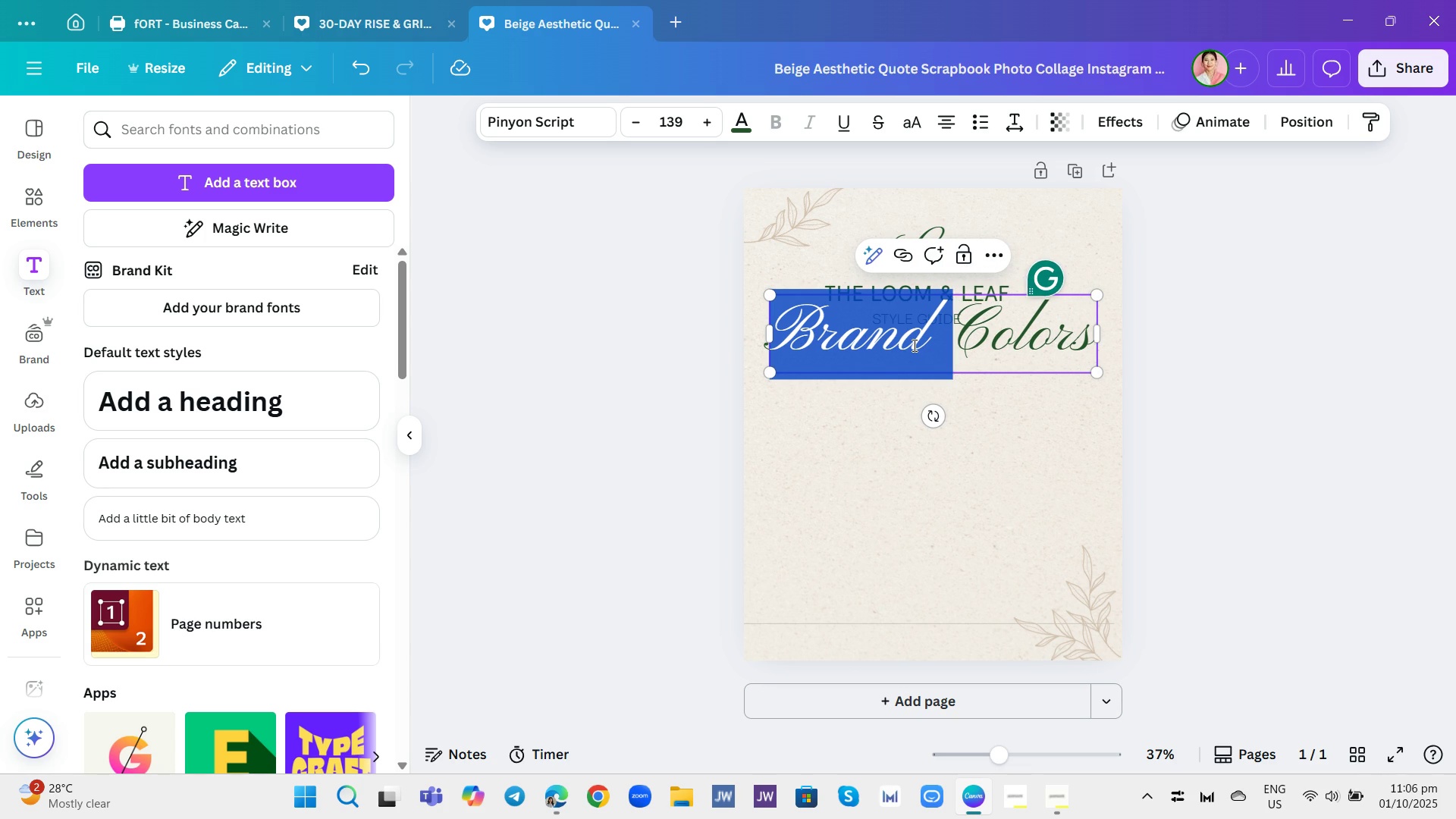 
triple_click([913, 345])
 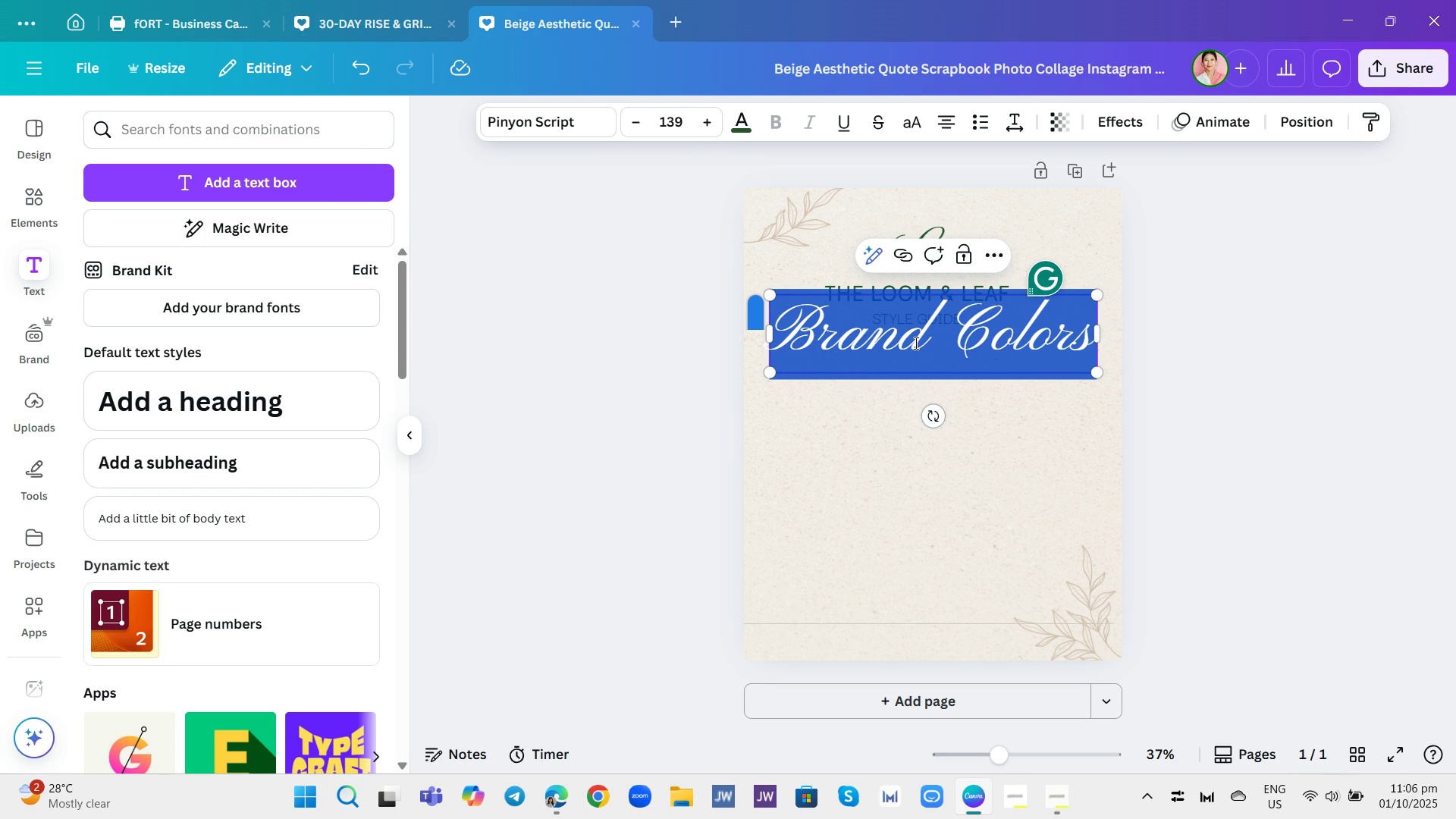 
wait(5.39)
 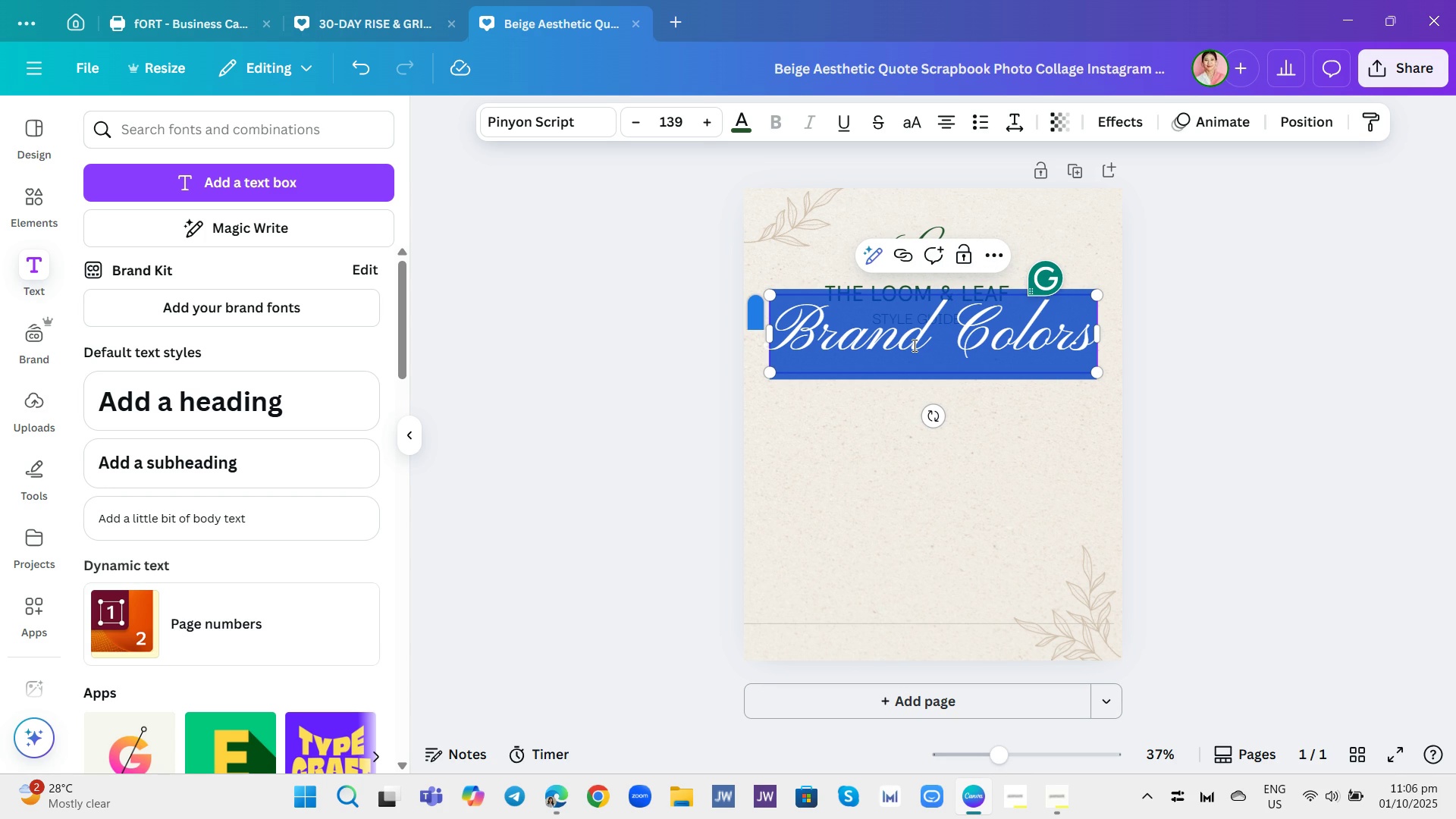 
left_click([597, 135])
 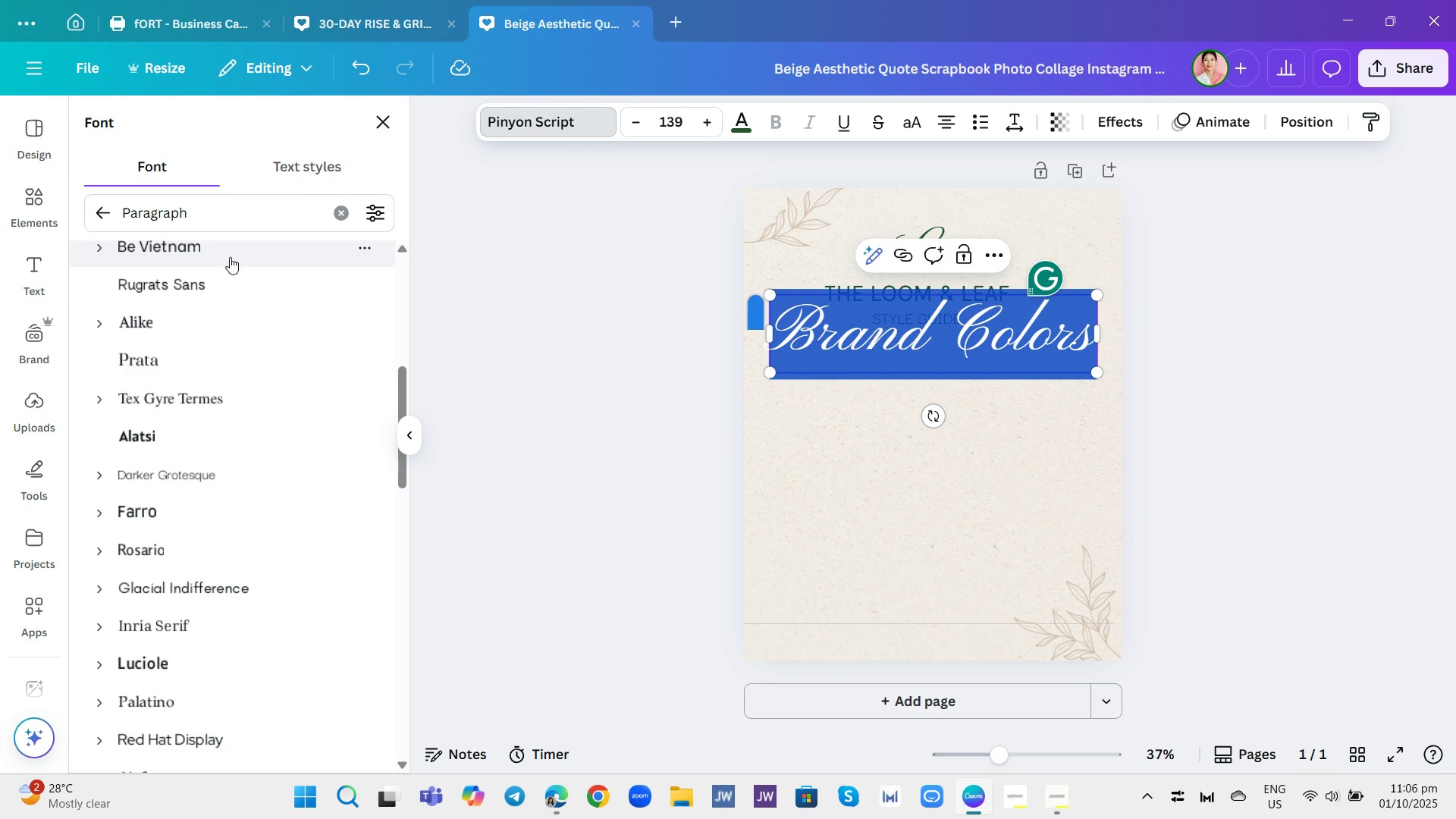 
scroll: coordinate [224, 297], scroll_direction: up, amount: 4.0
 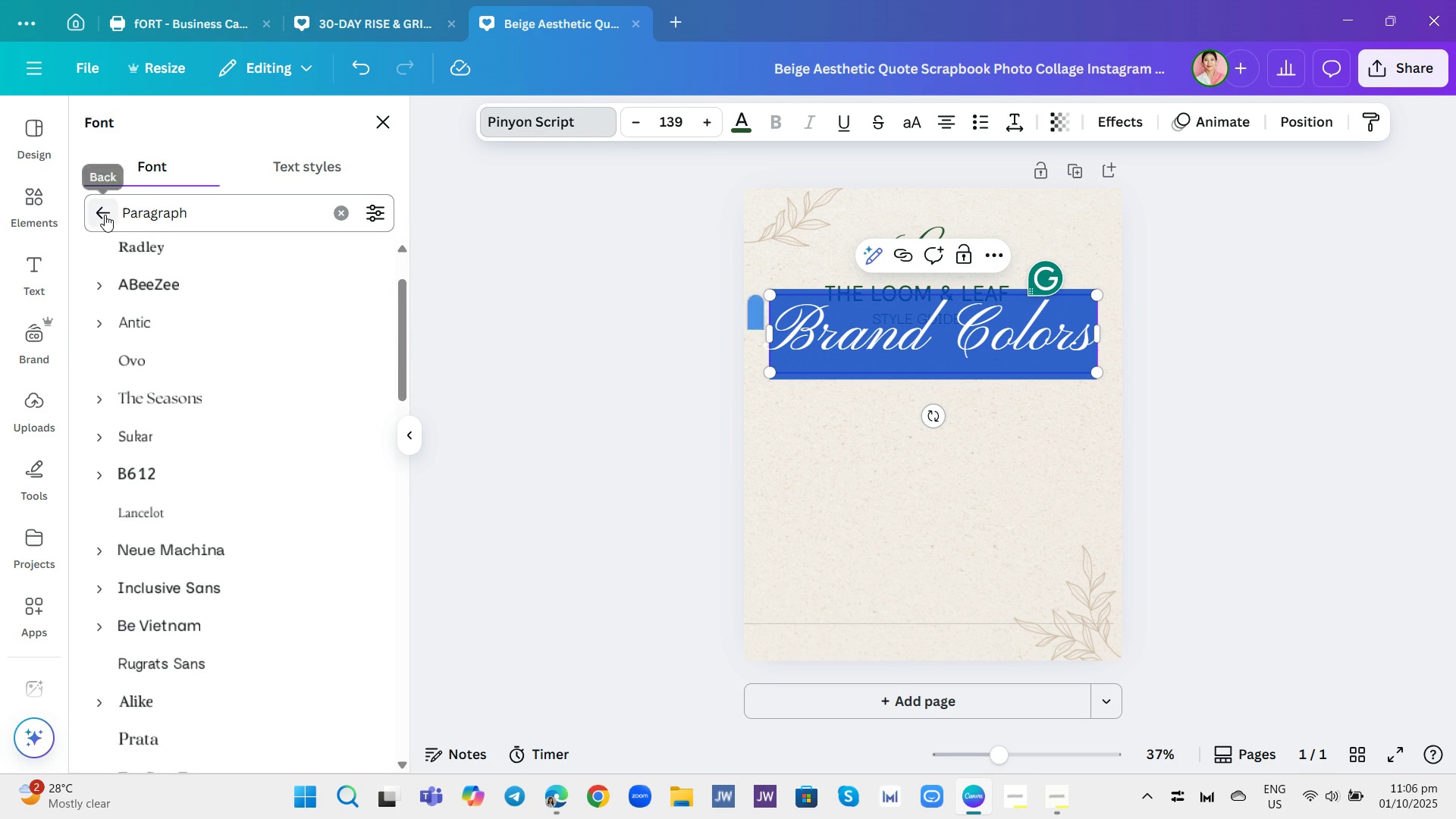 
left_click([105, 215])
 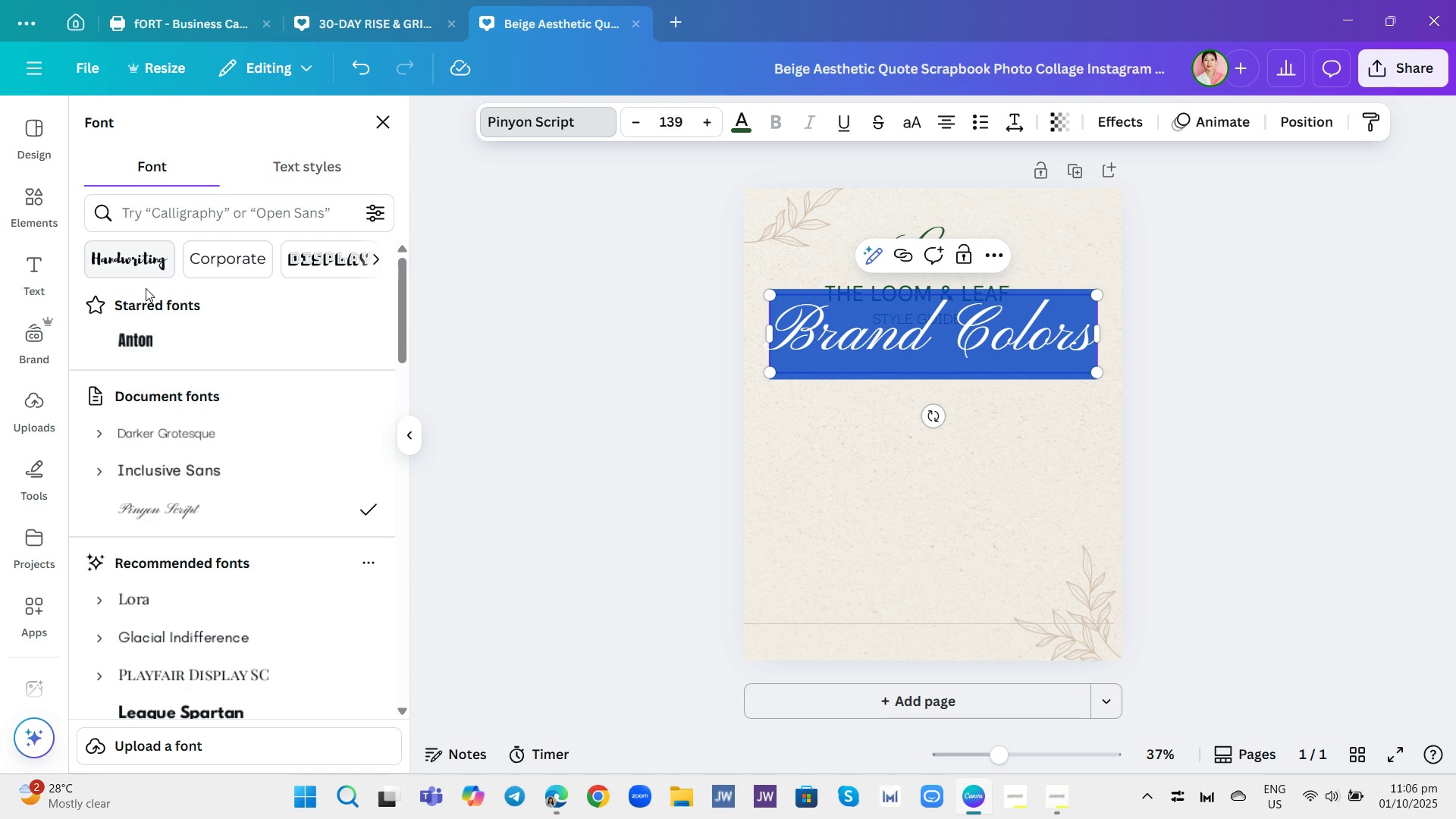 
scroll: coordinate [163, 297], scroll_direction: up, amount: 7.0
 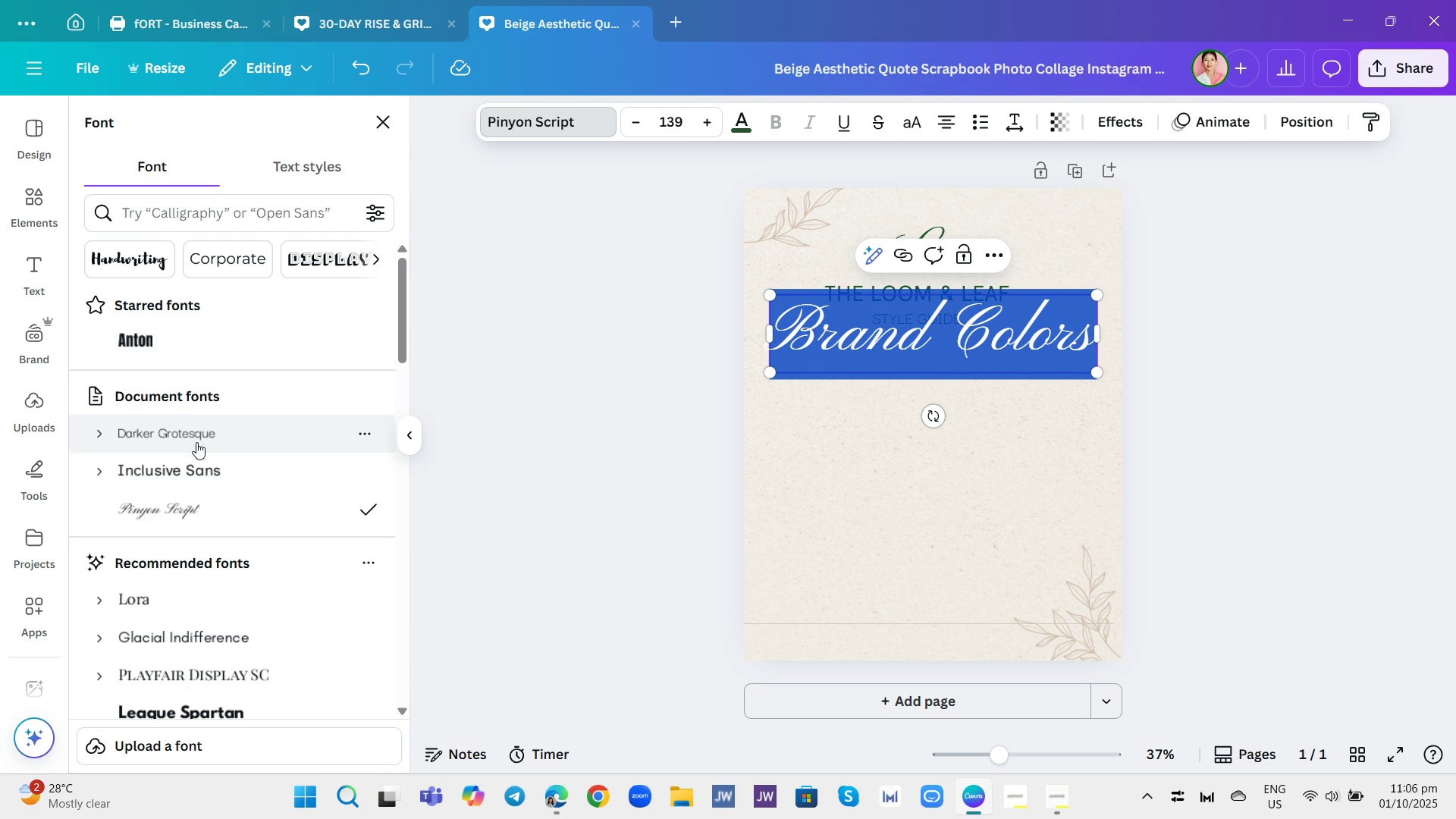 
left_click([197, 438])